 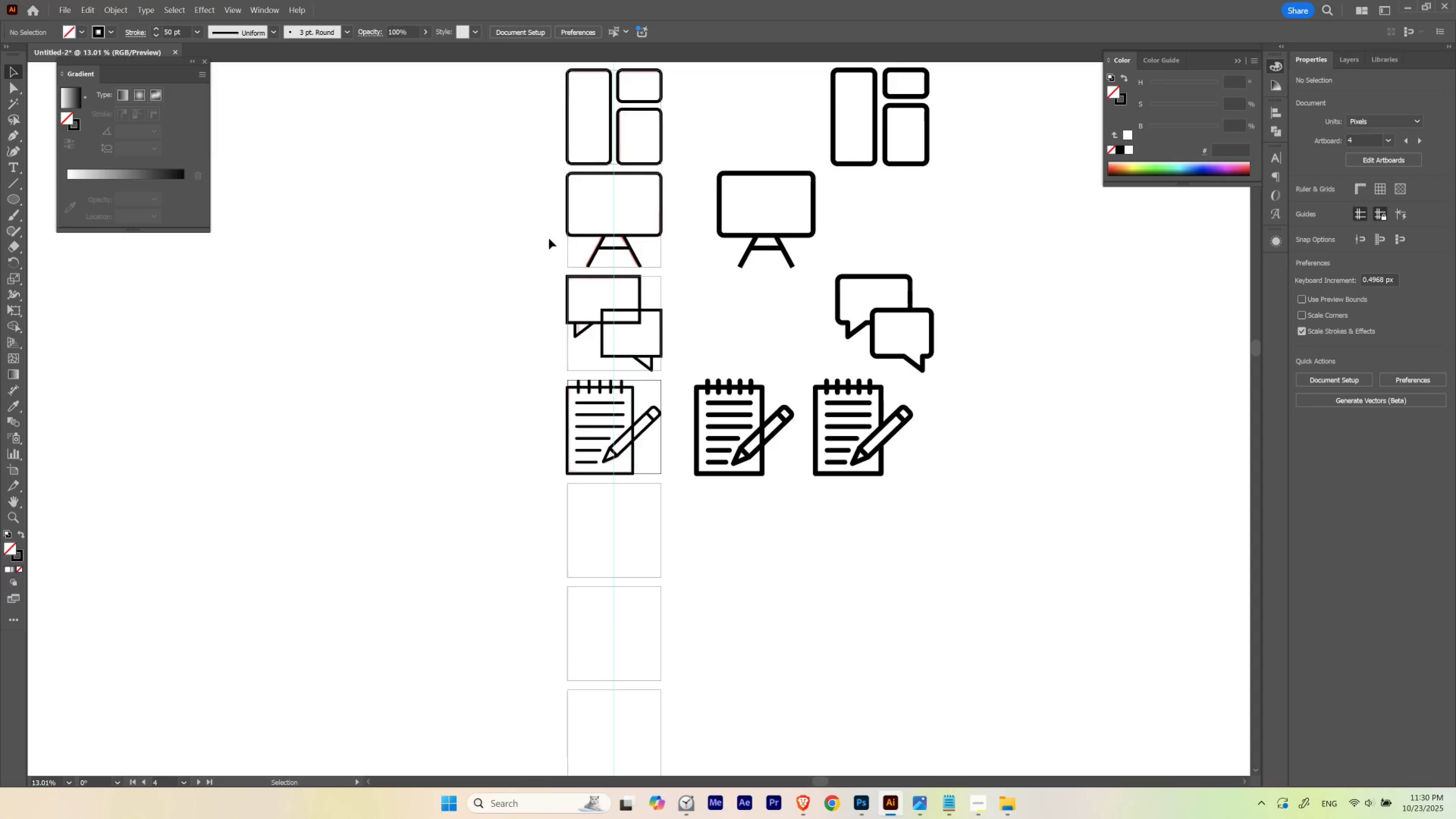 
left_click([64, 10])
 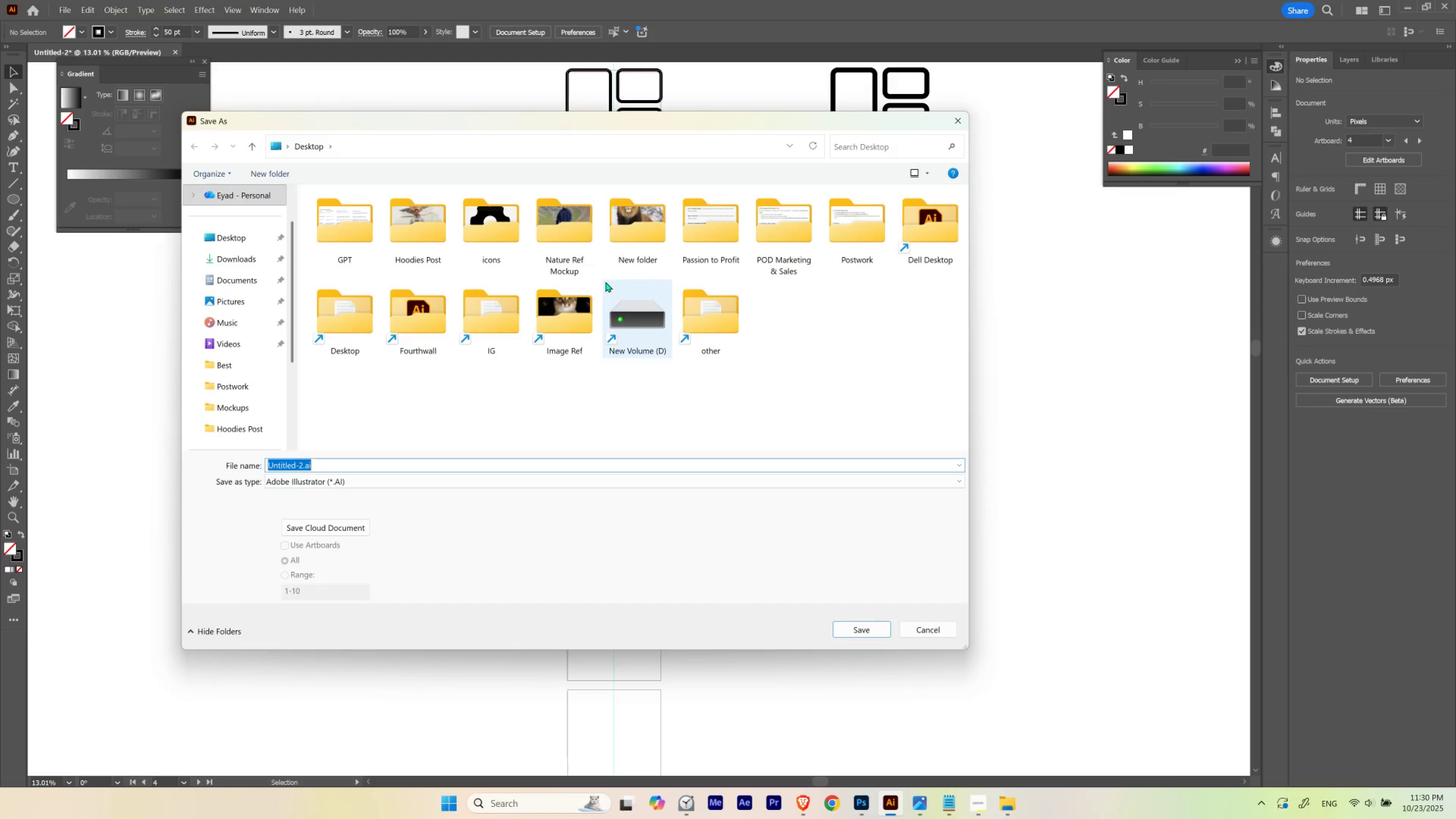 
double_click([854, 259])
 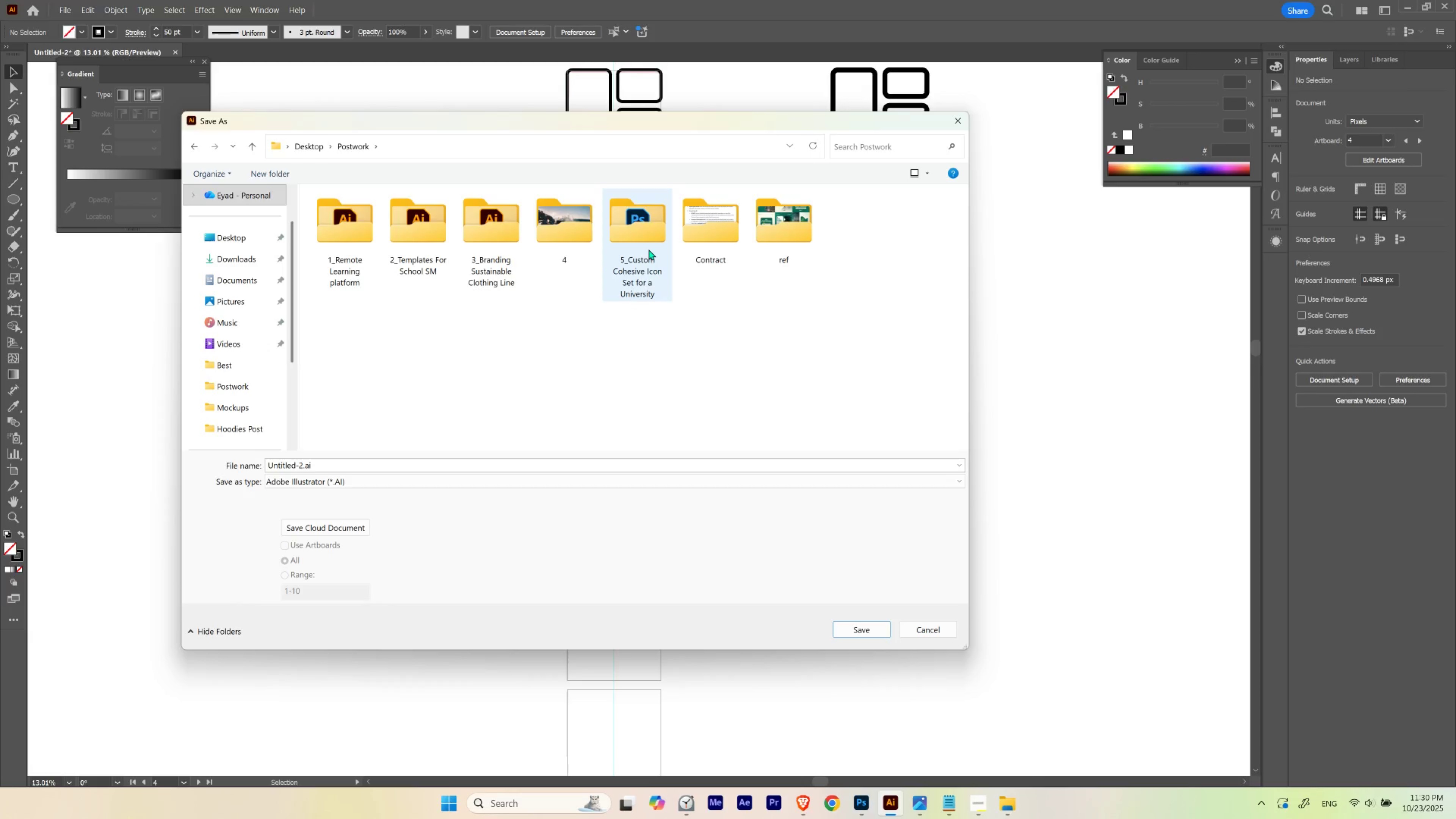 
double_click([649, 249])
 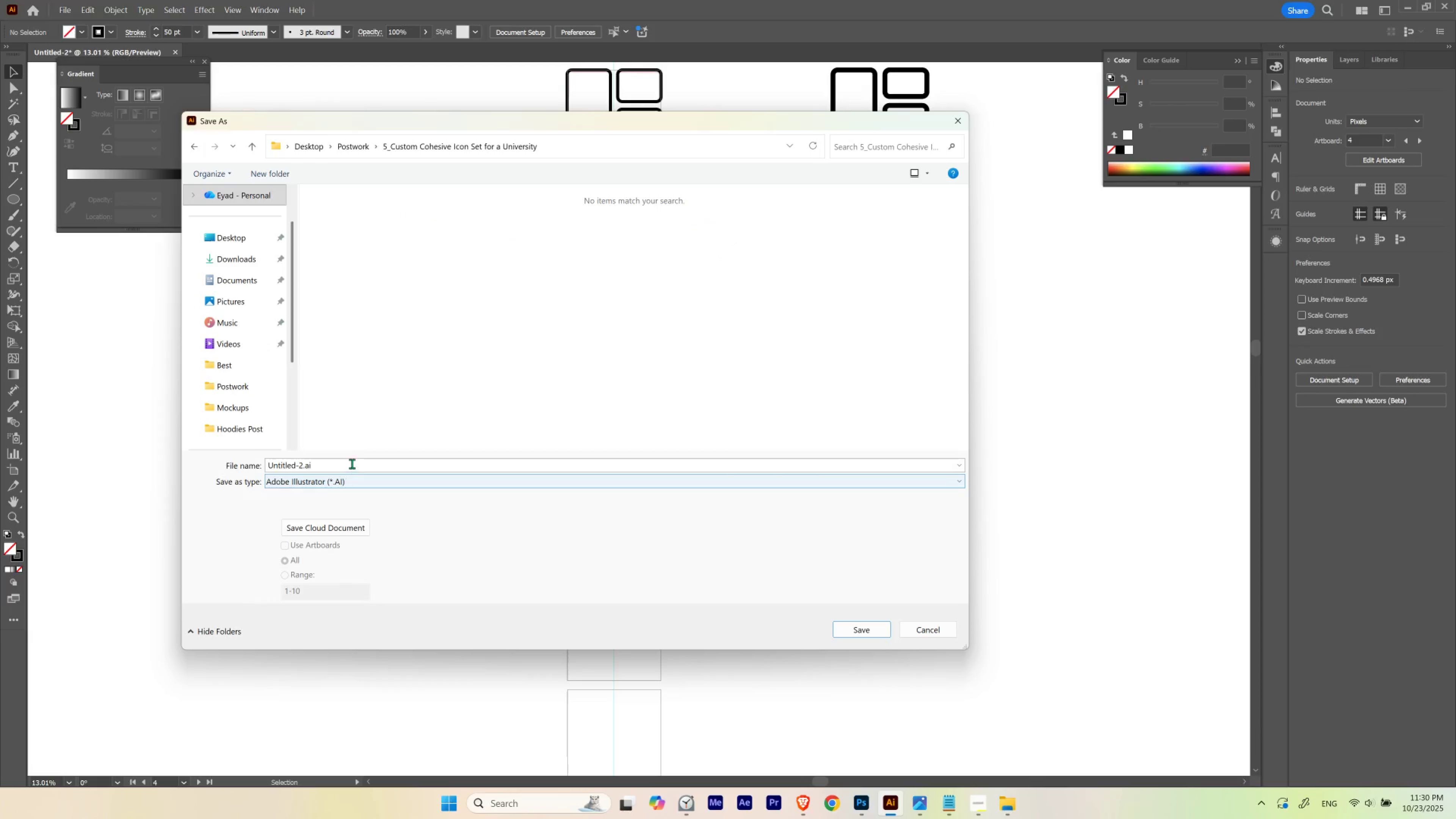 
left_click([352, 464])
 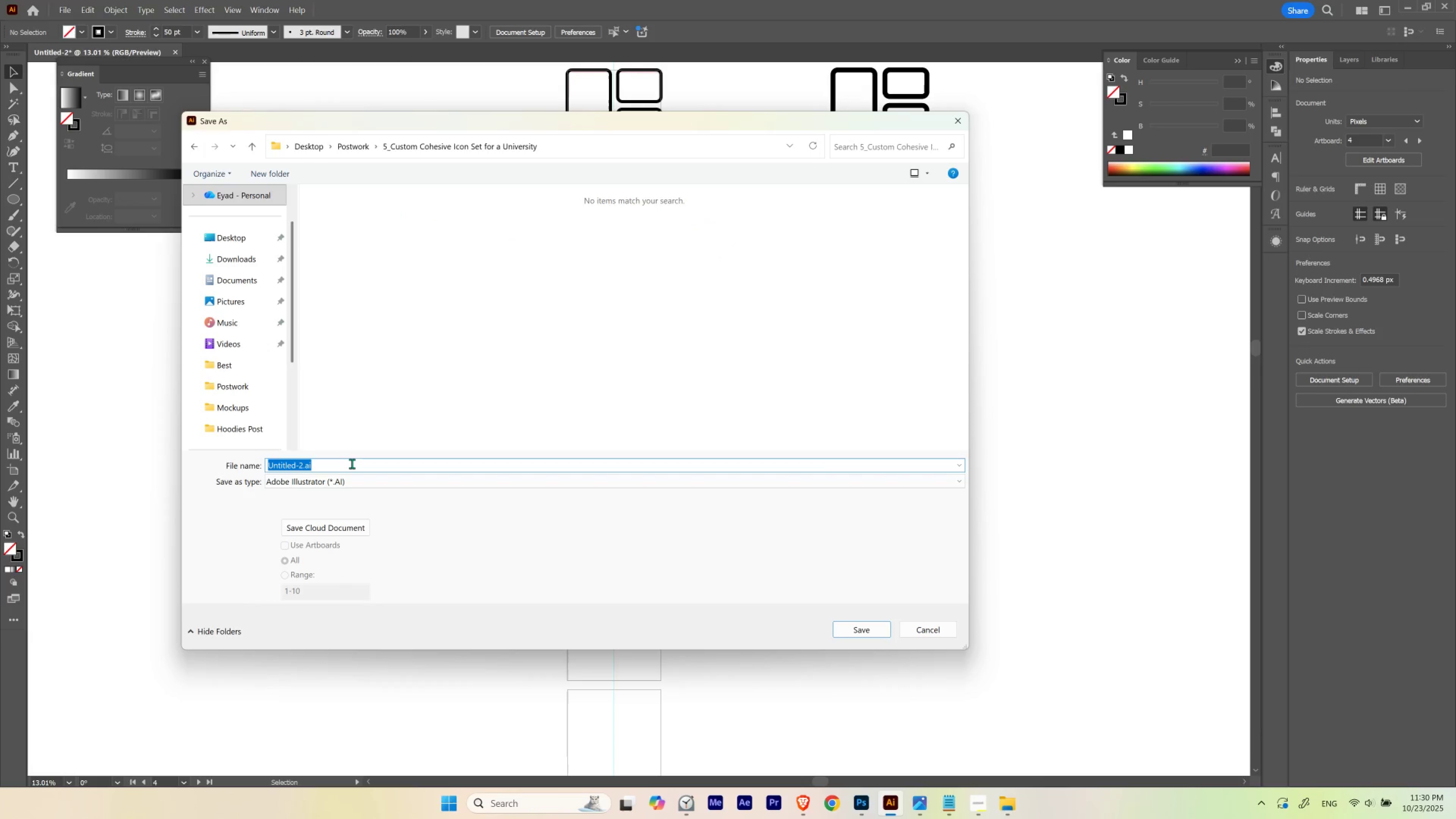 
type(Vector Icons)
 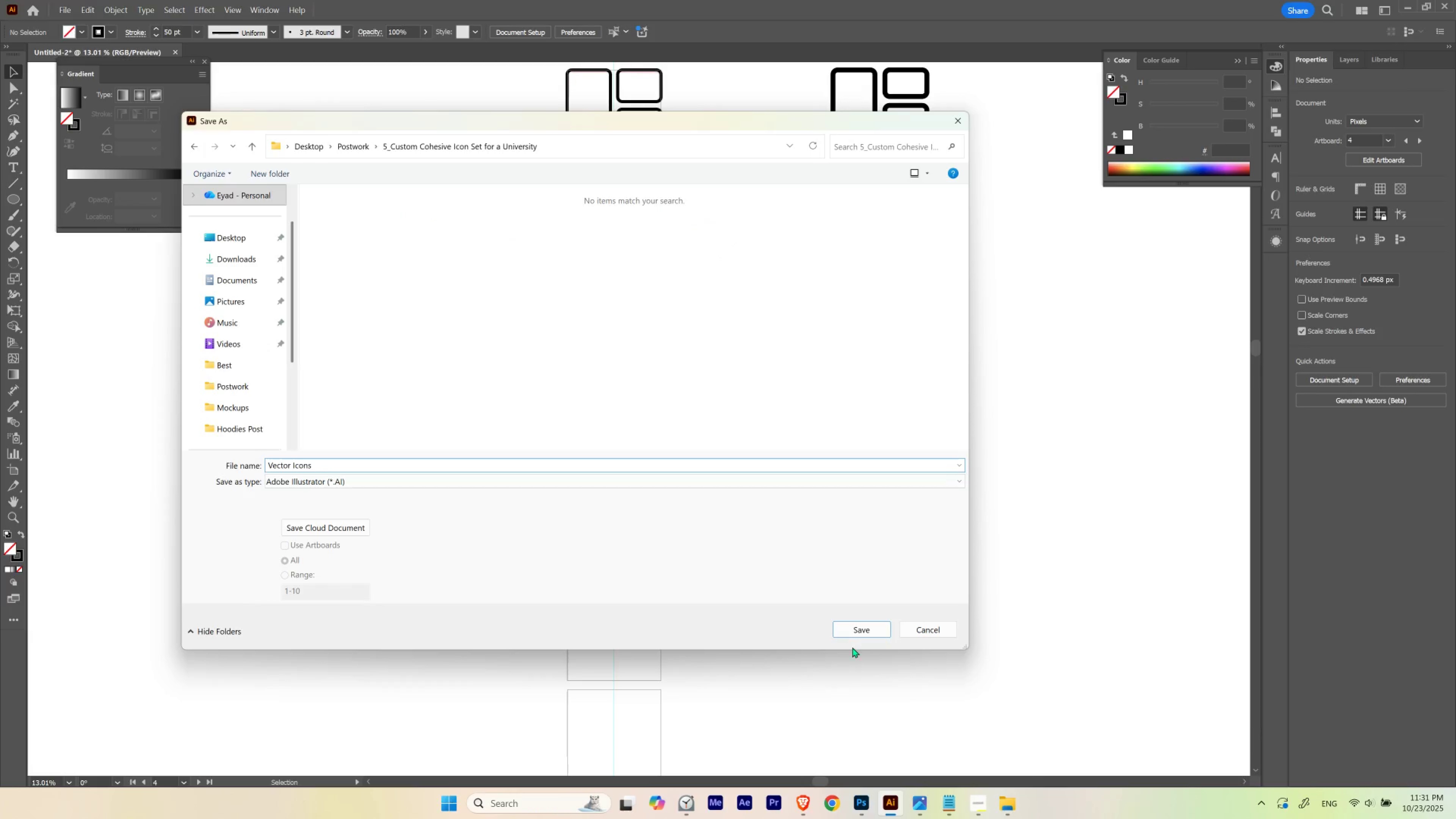 
left_click([865, 630])
 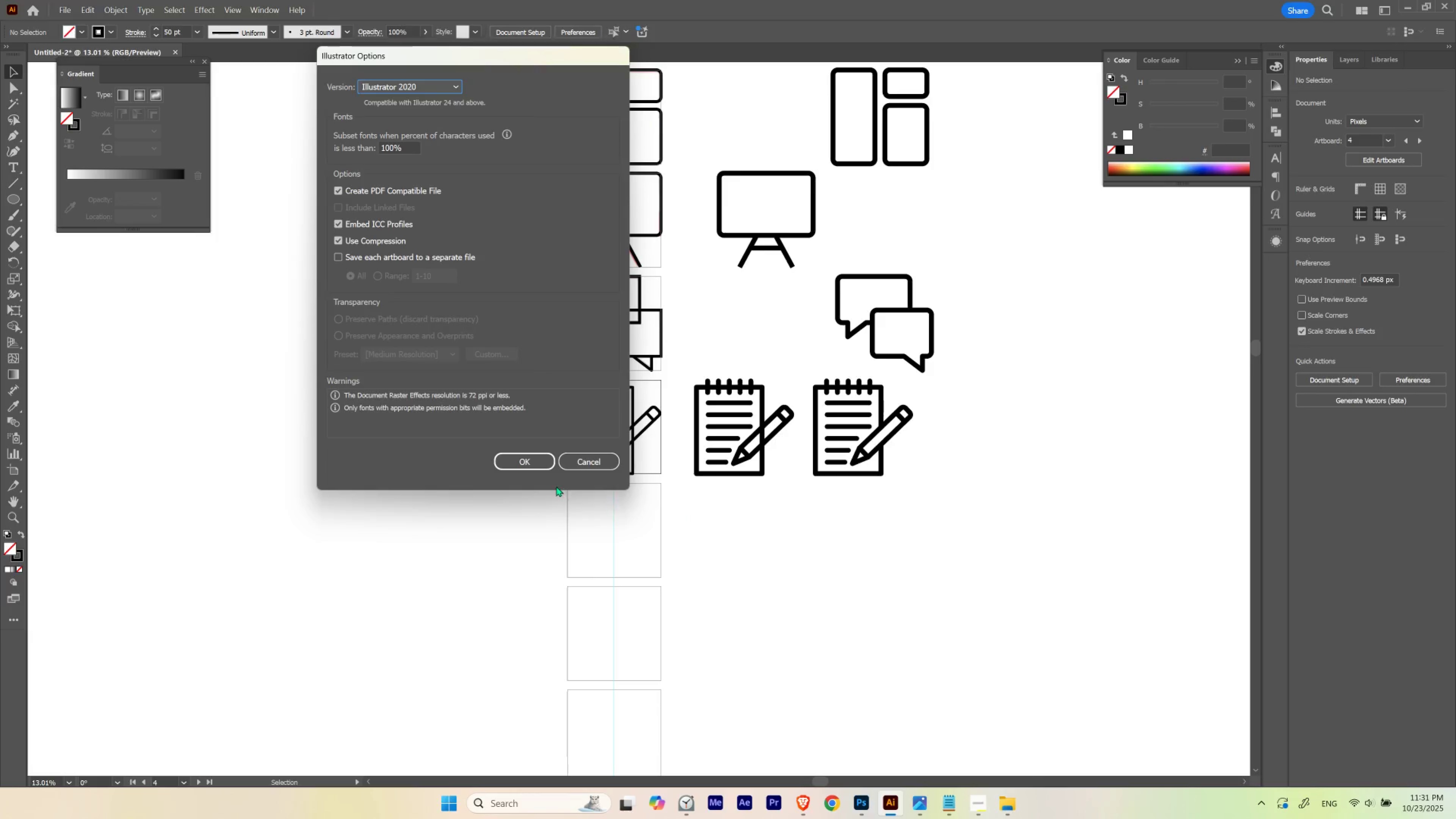 